 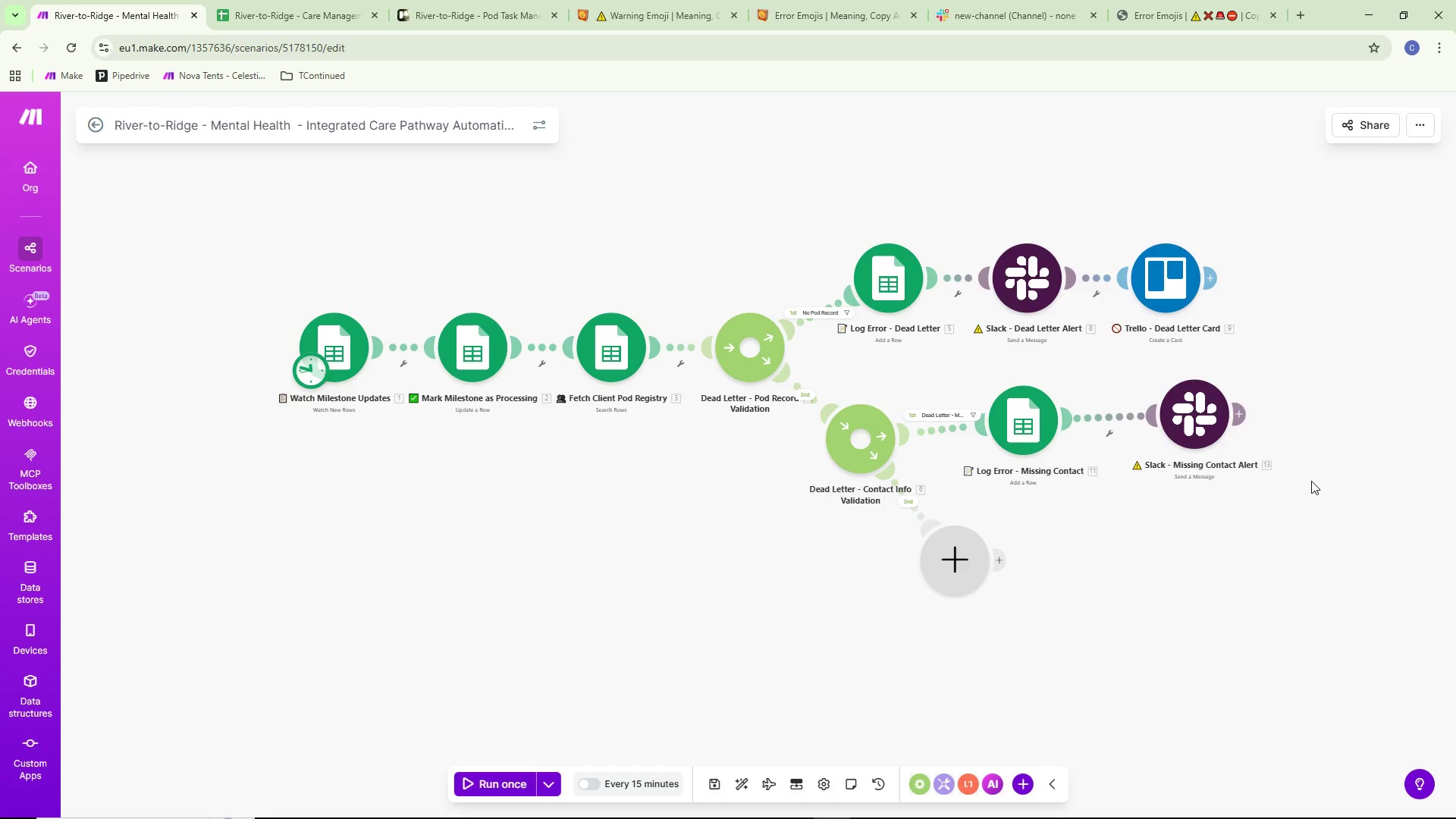 
scroll: coordinate [1304, 375], scroll_direction: down, amount: 1.0
 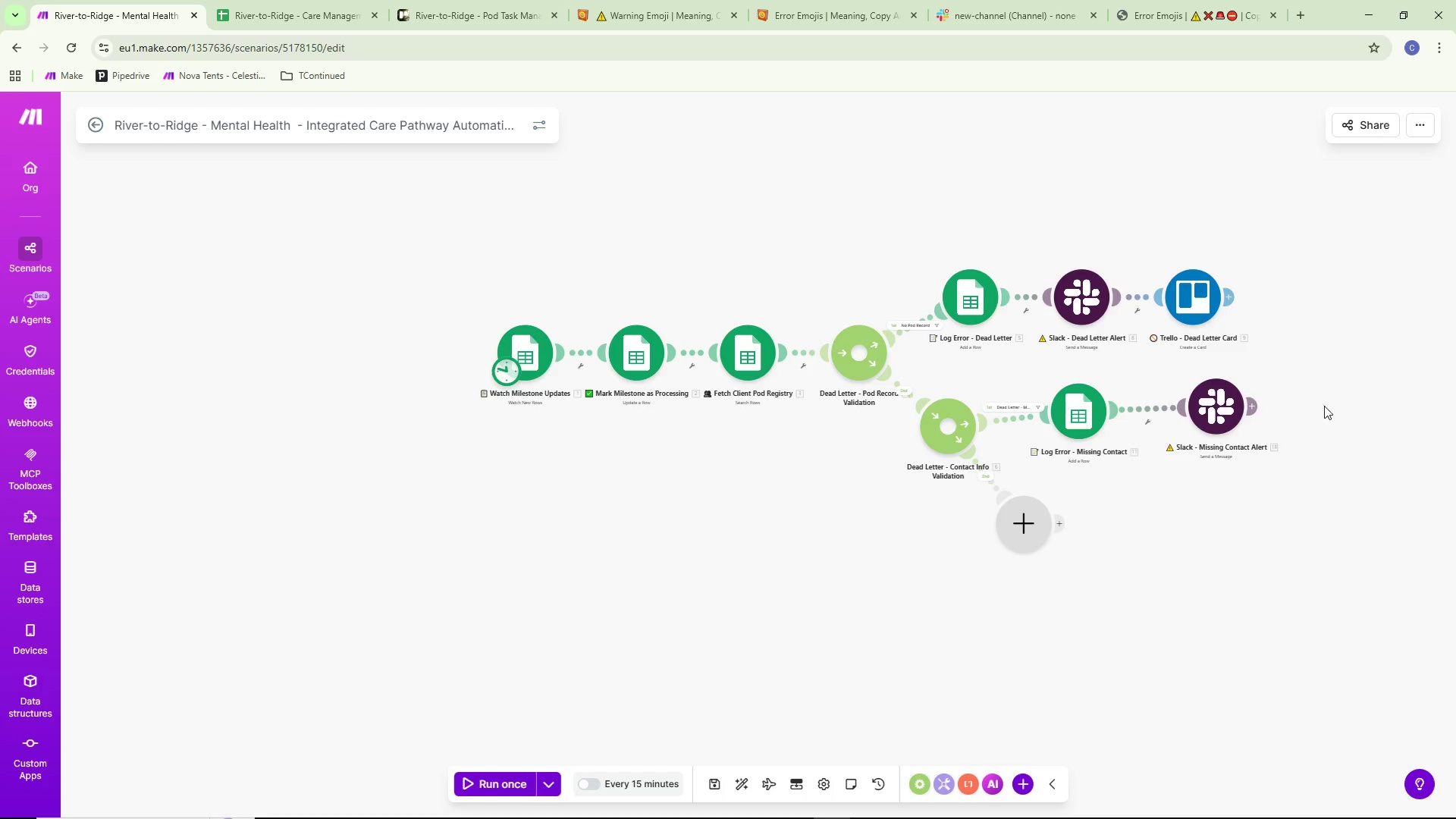 
left_click_drag(start_coordinate=[1226, 449], to_coordinate=[1235, 417])
 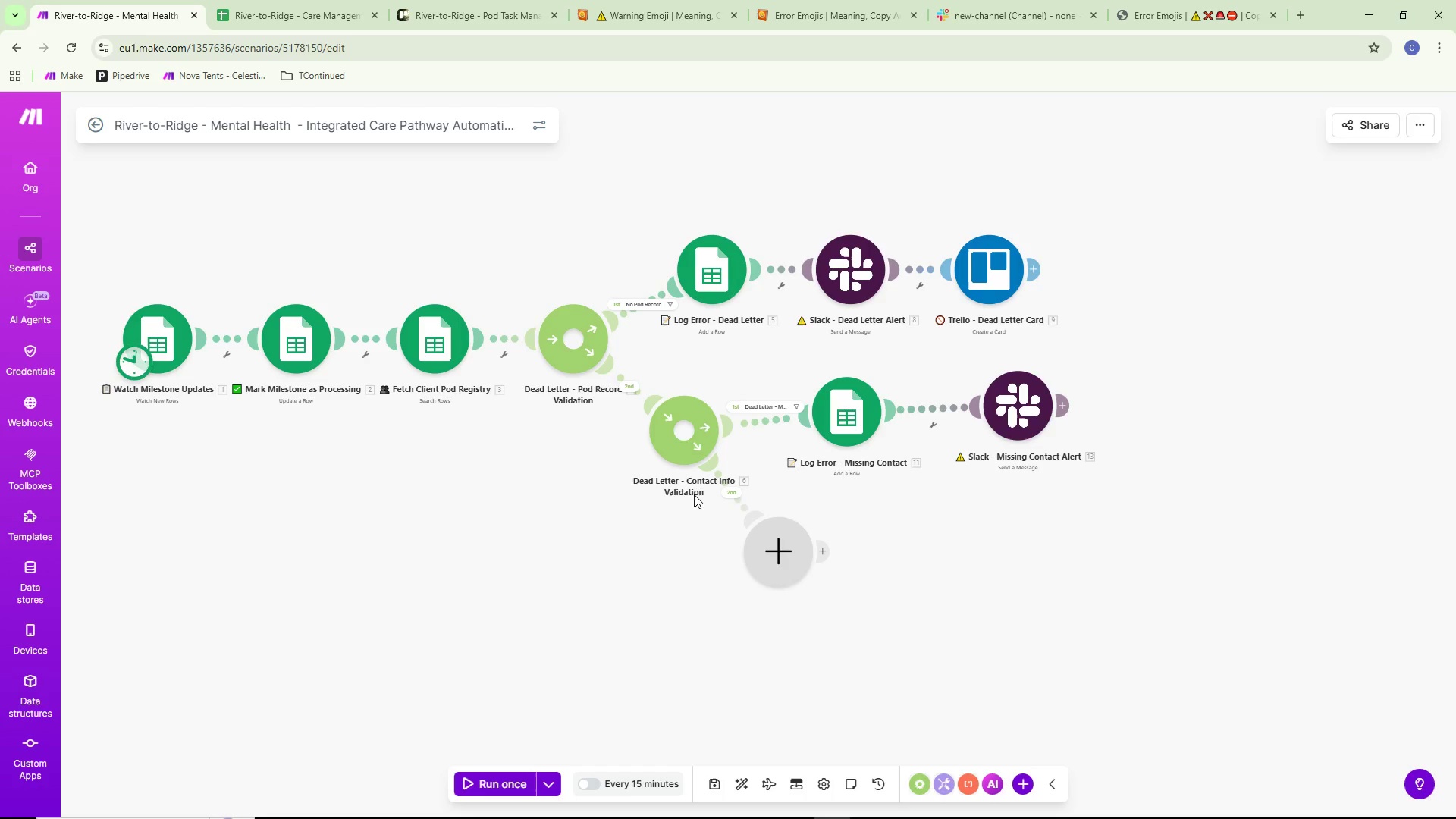 
scroll: coordinate [1156, 438], scroll_direction: up, amount: 1.0
 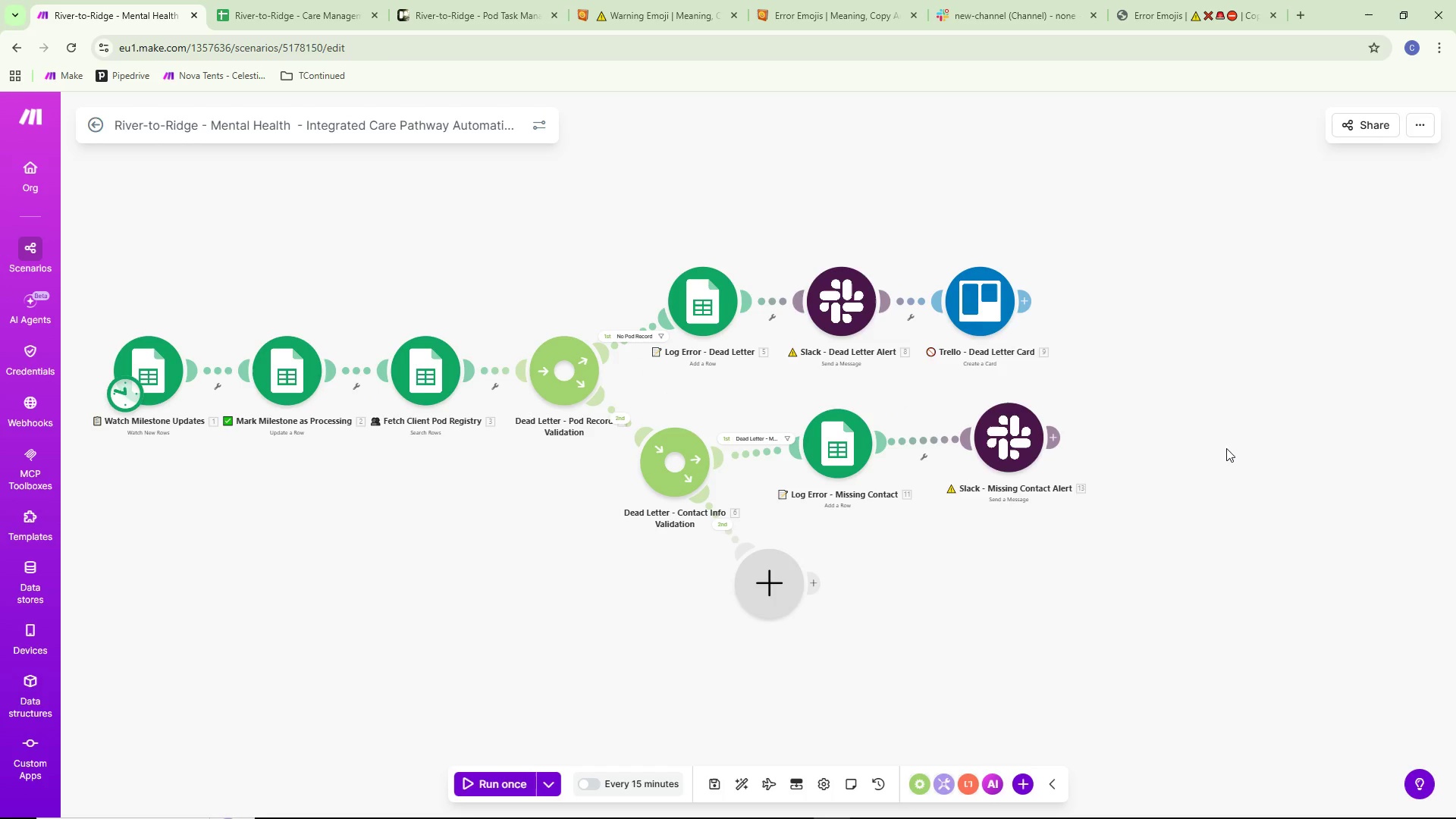 
wait(17.45)
 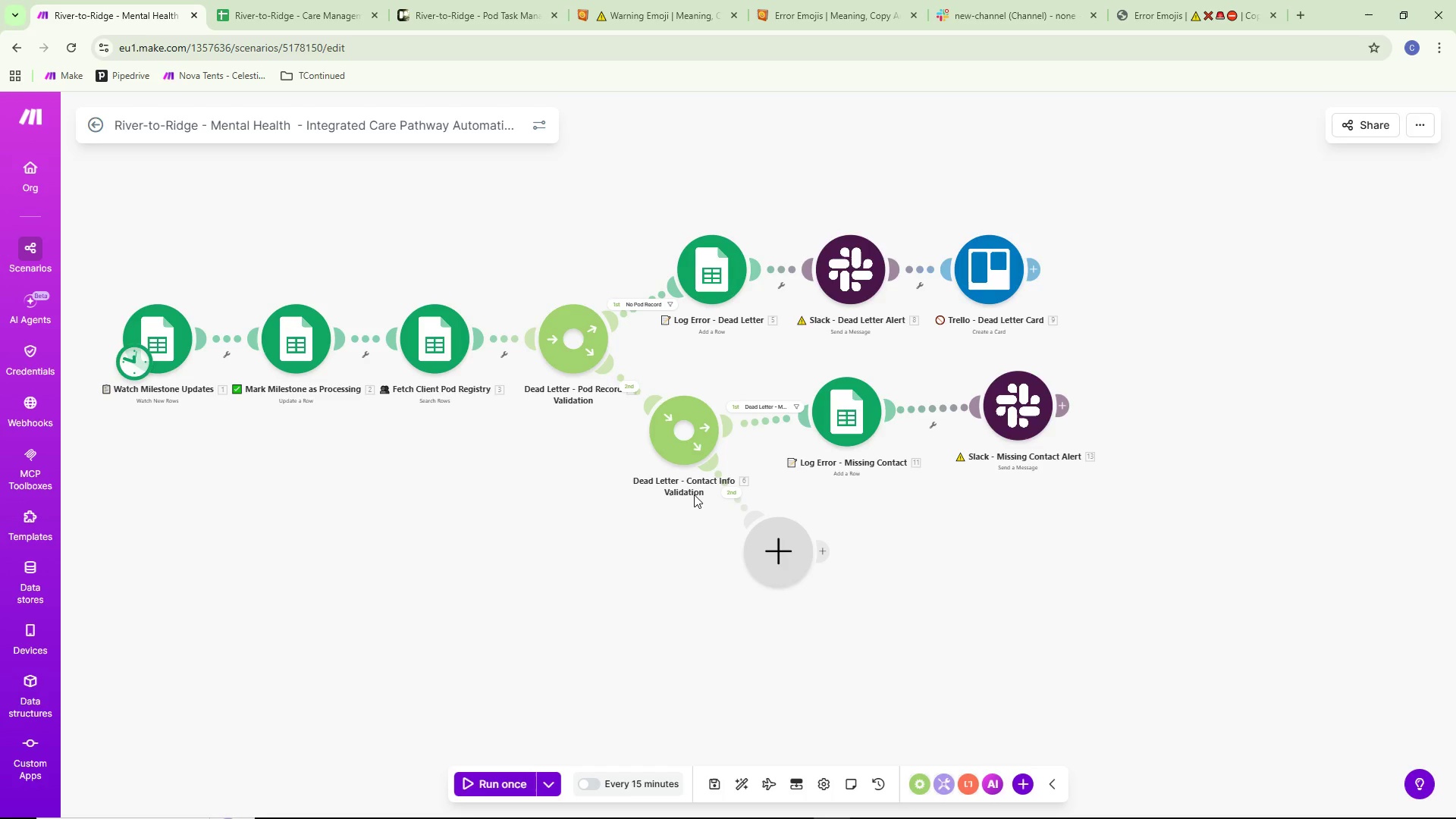 
key(Alt+AltLeft)
 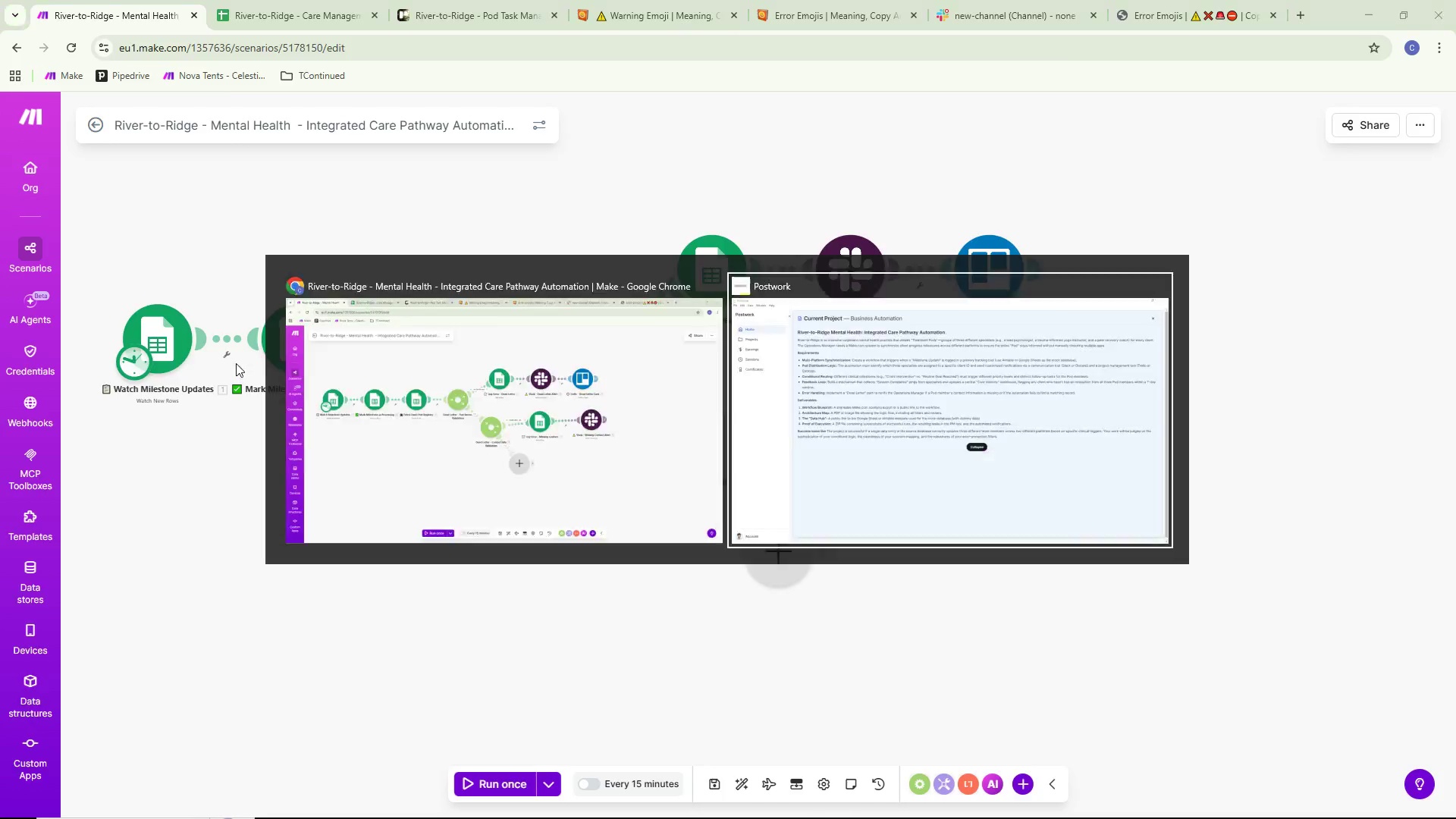 
key(Alt+Tab)